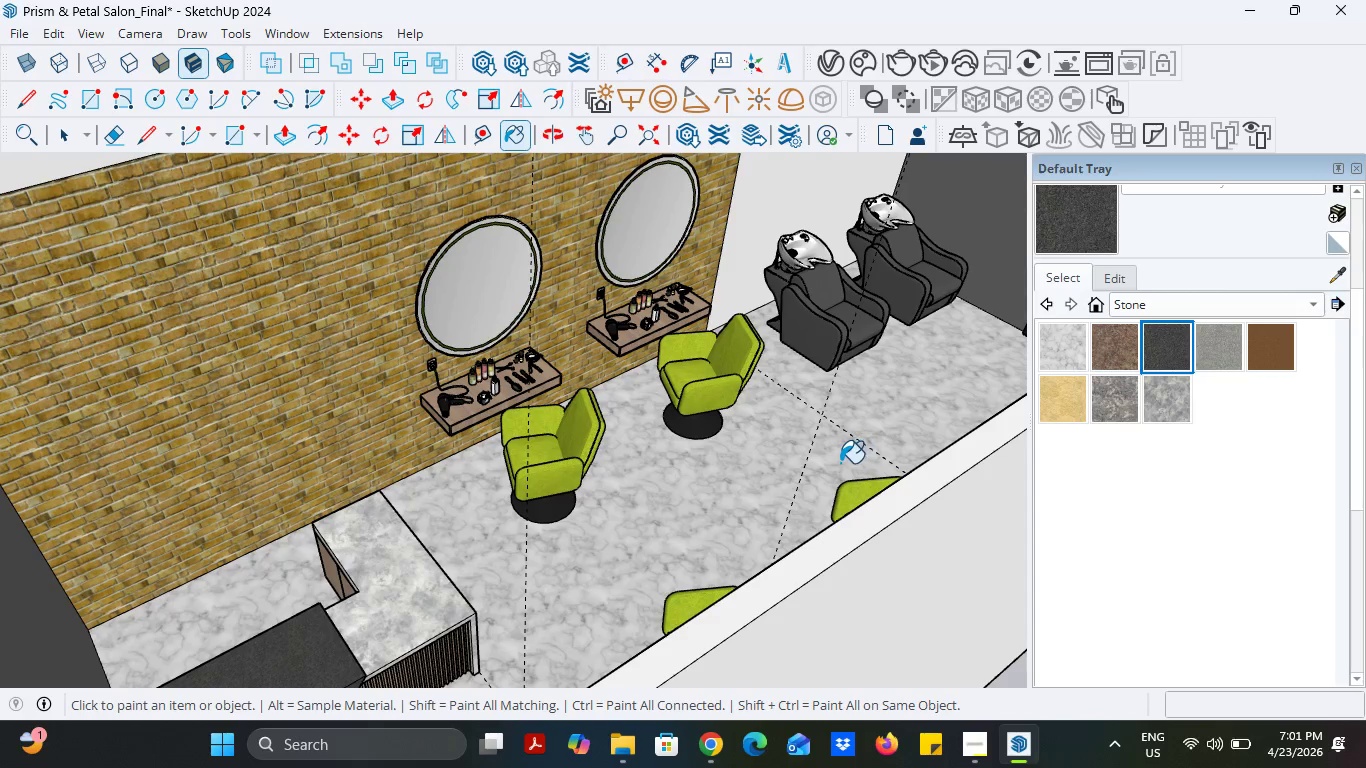 
left_click([840, 463])
 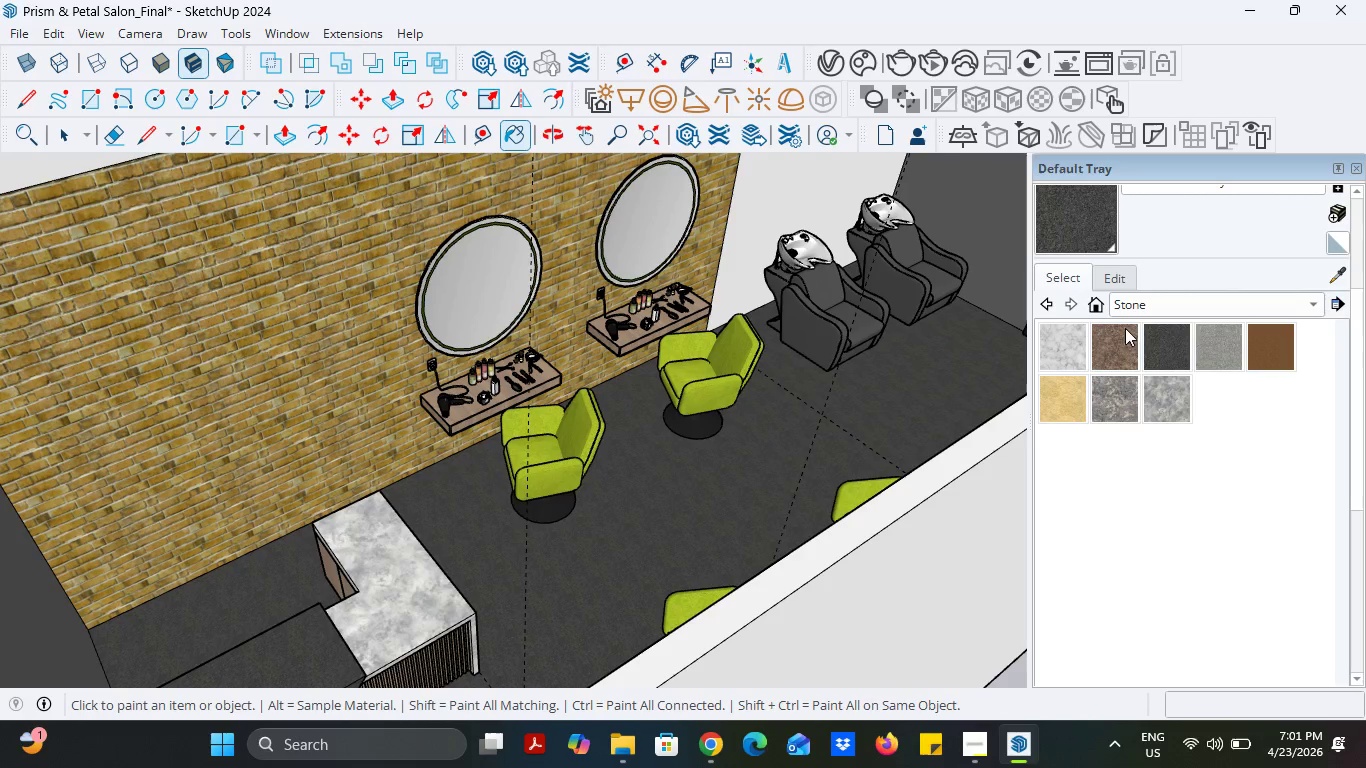 
left_click([1140, 299])
 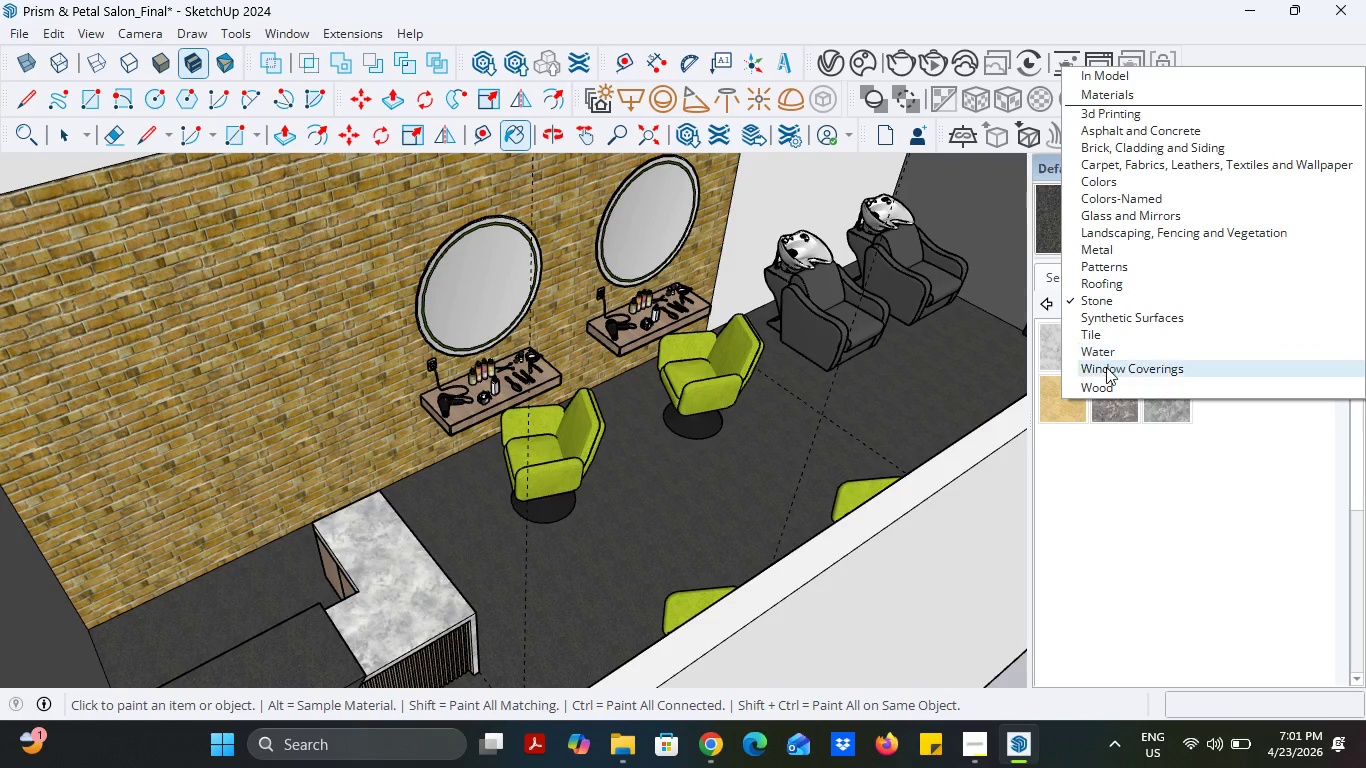 
left_click([1104, 391])
 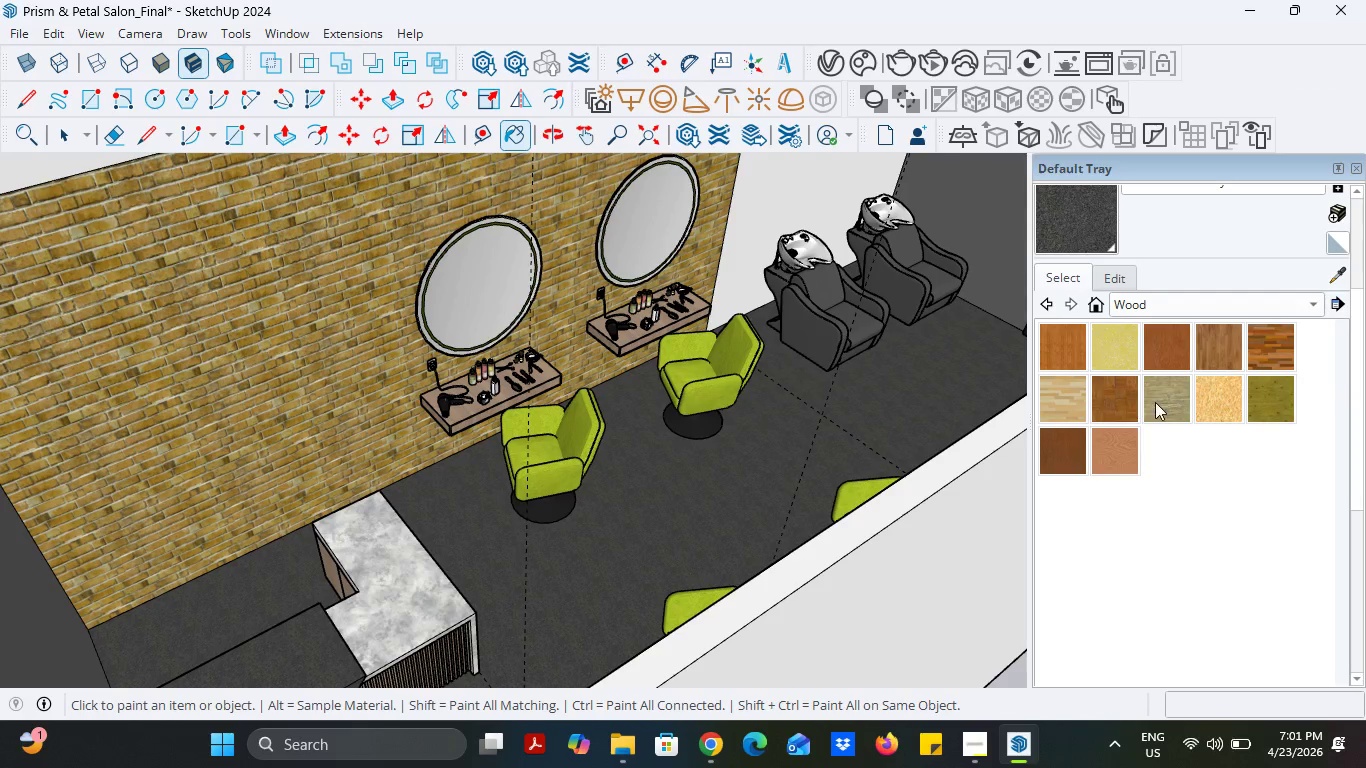 
left_click([1159, 402])
 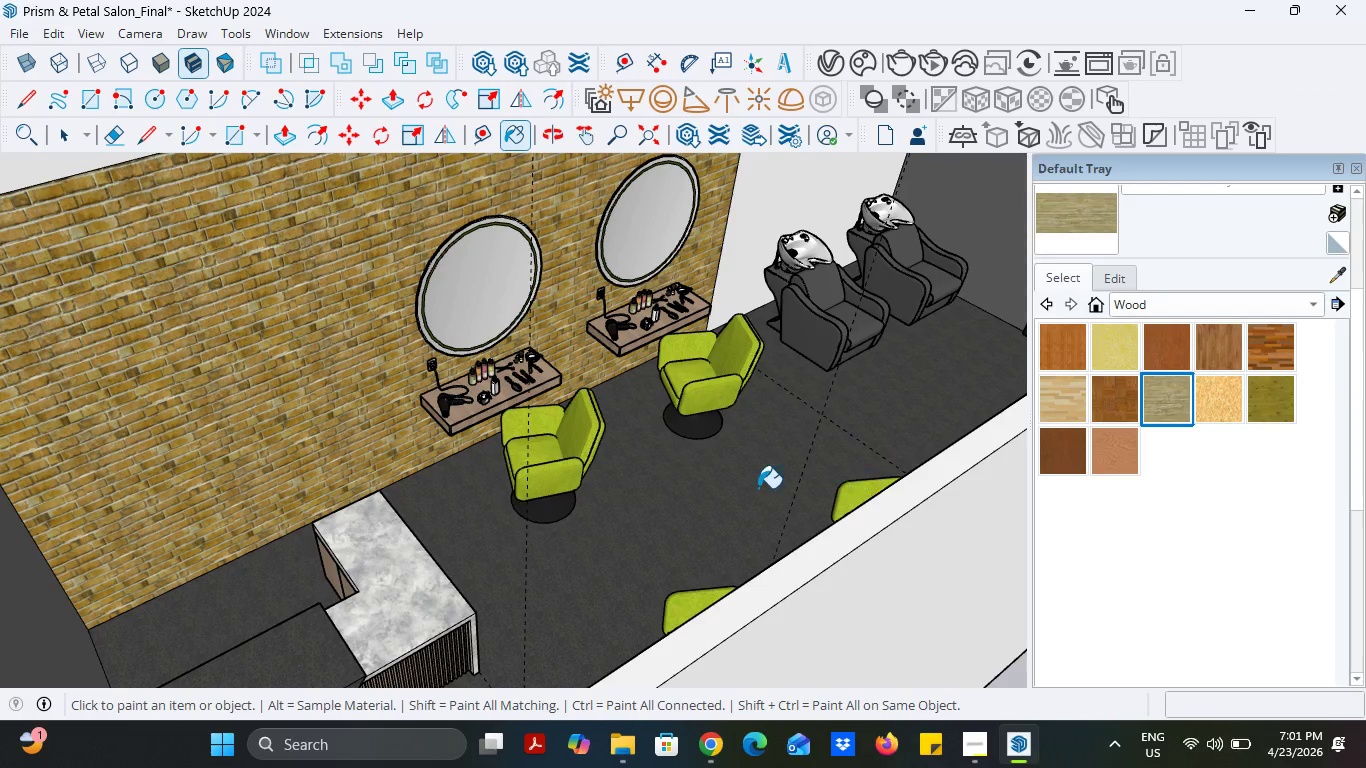 
left_click([757, 488])
 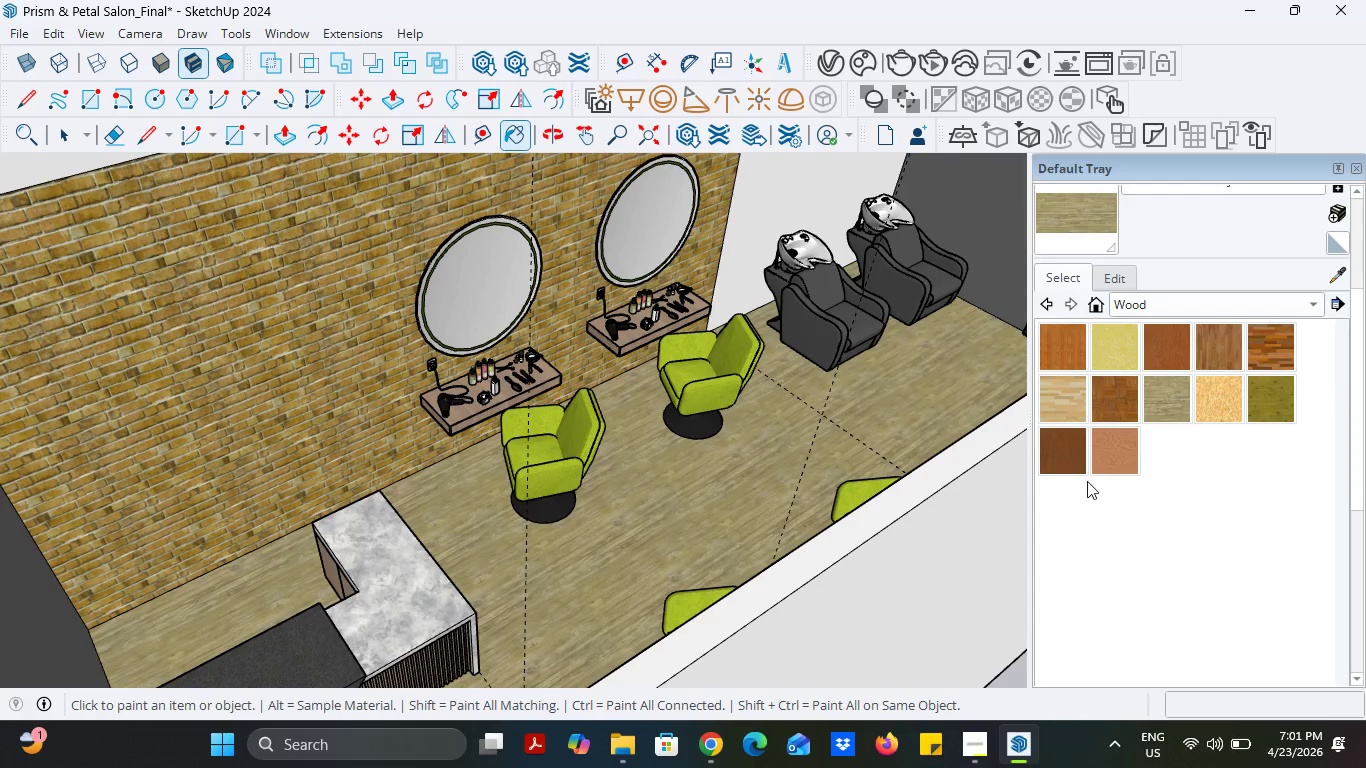 
left_click([1115, 463])
 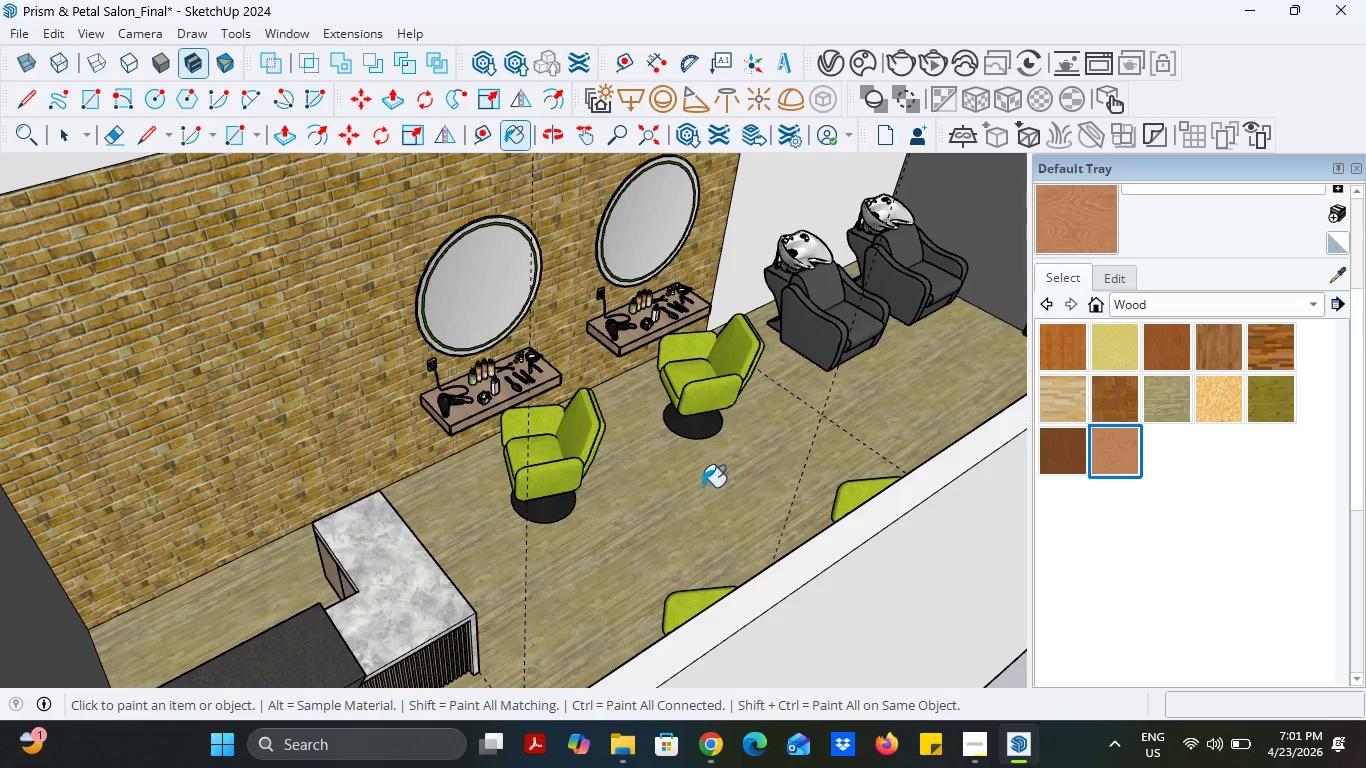 
left_click([687, 488])
 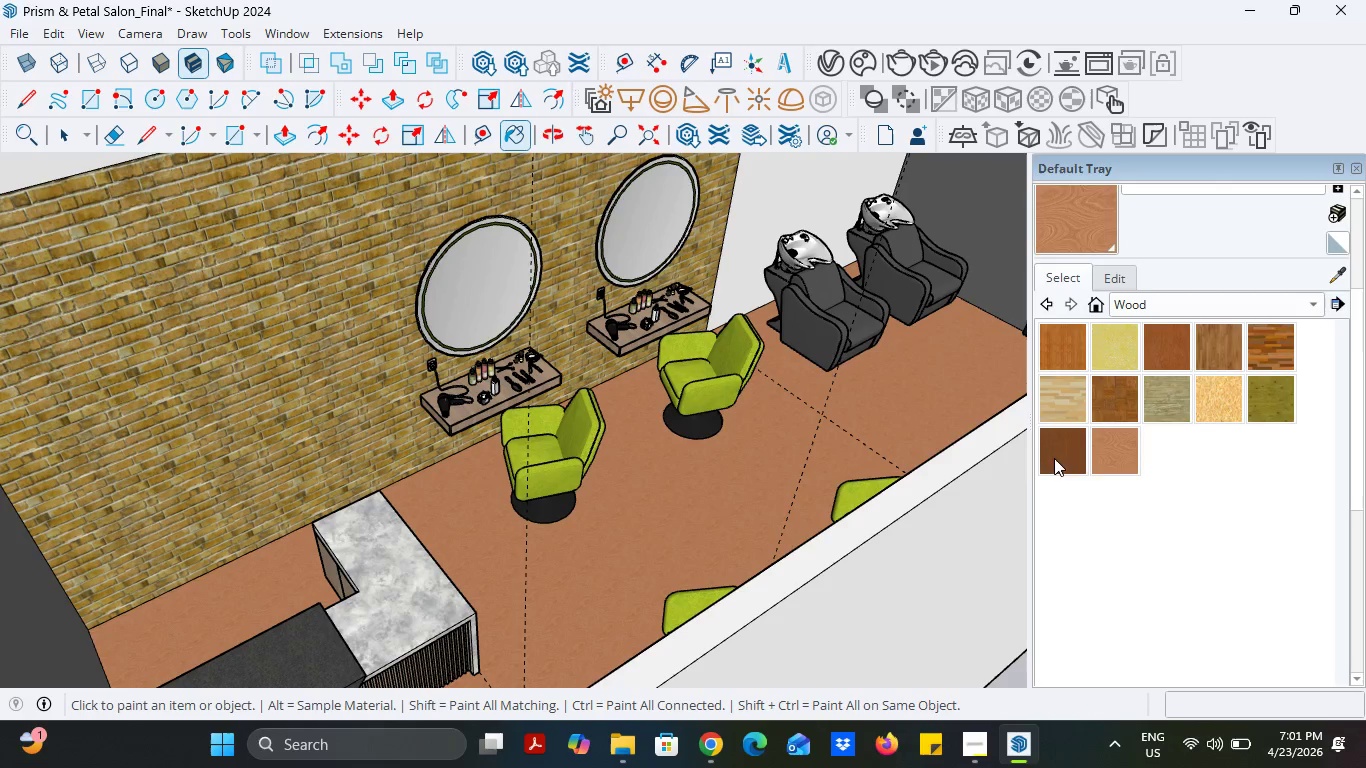 
double_click([741, 500])
 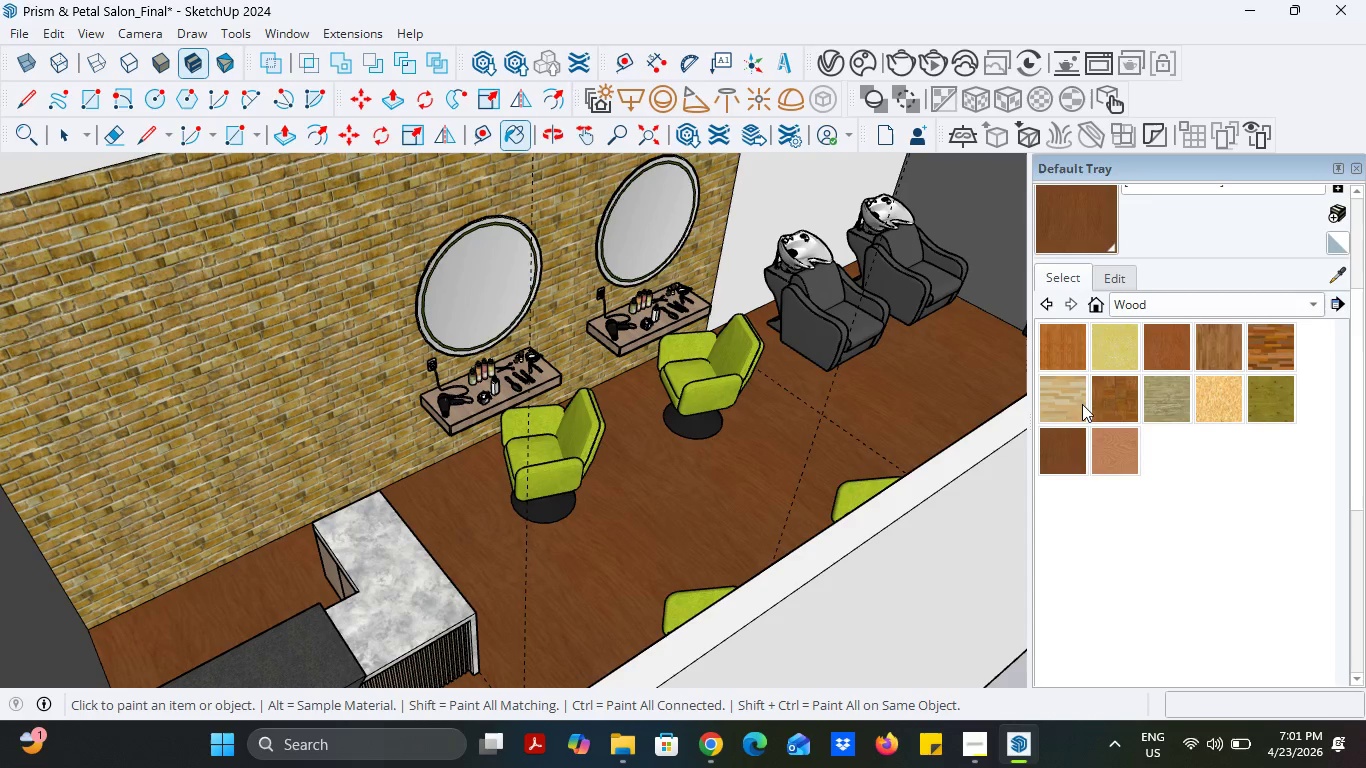 
left_click([1229, 346])
 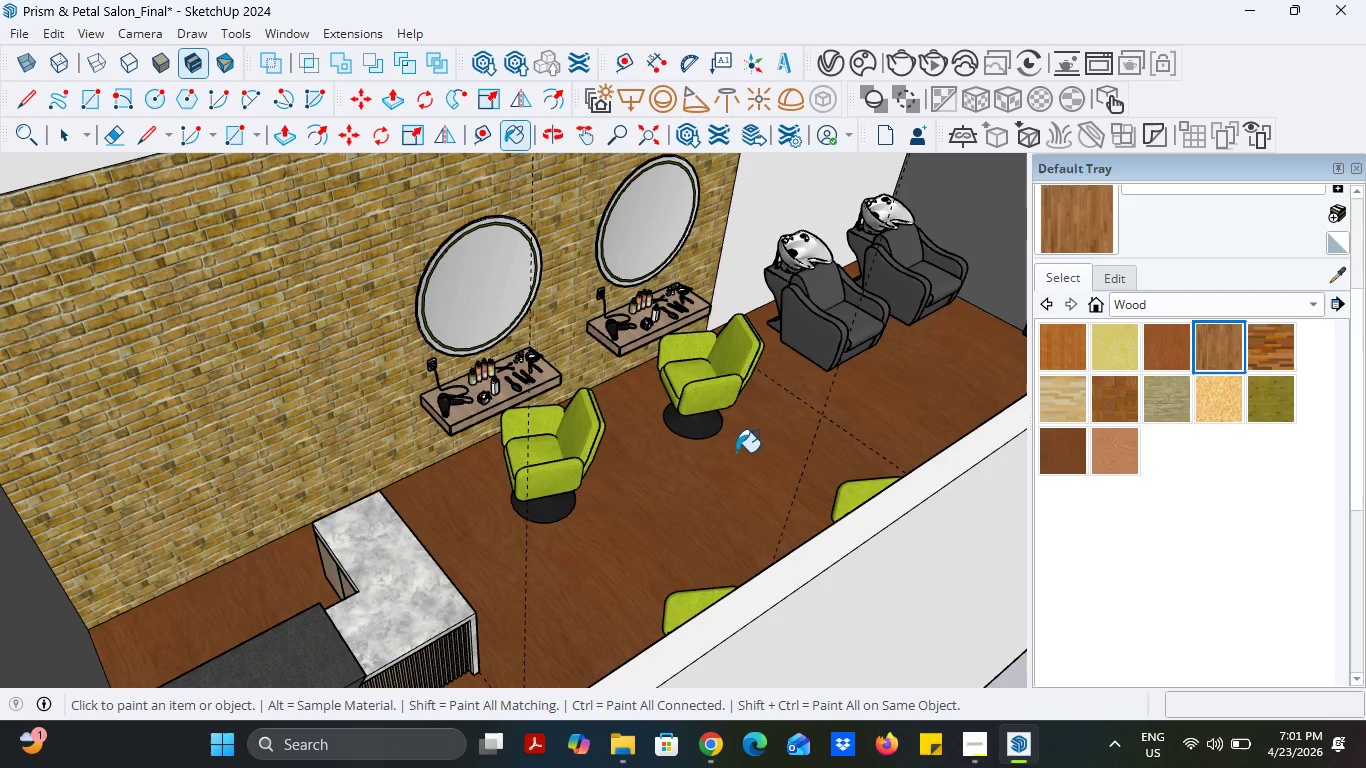 
left_click([700, 474])
 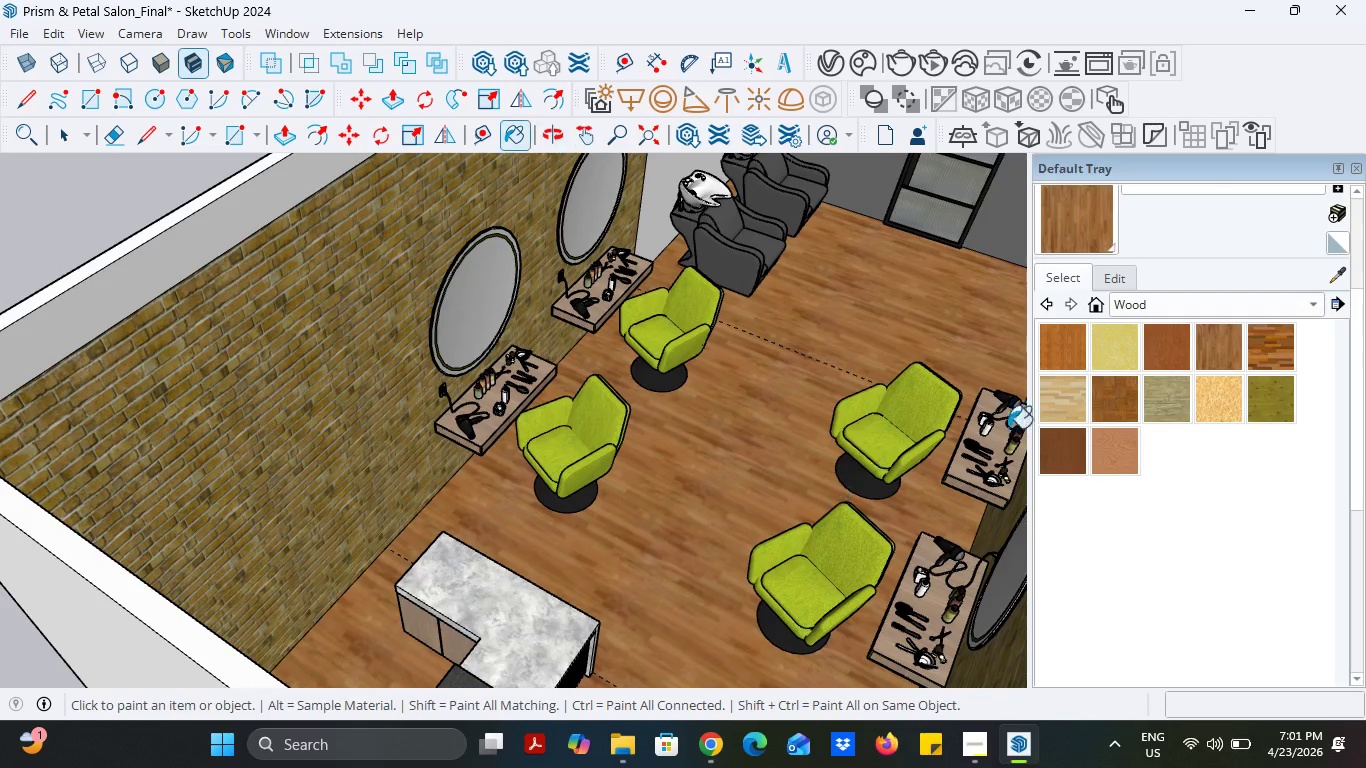 
left_click([1170, 340])
 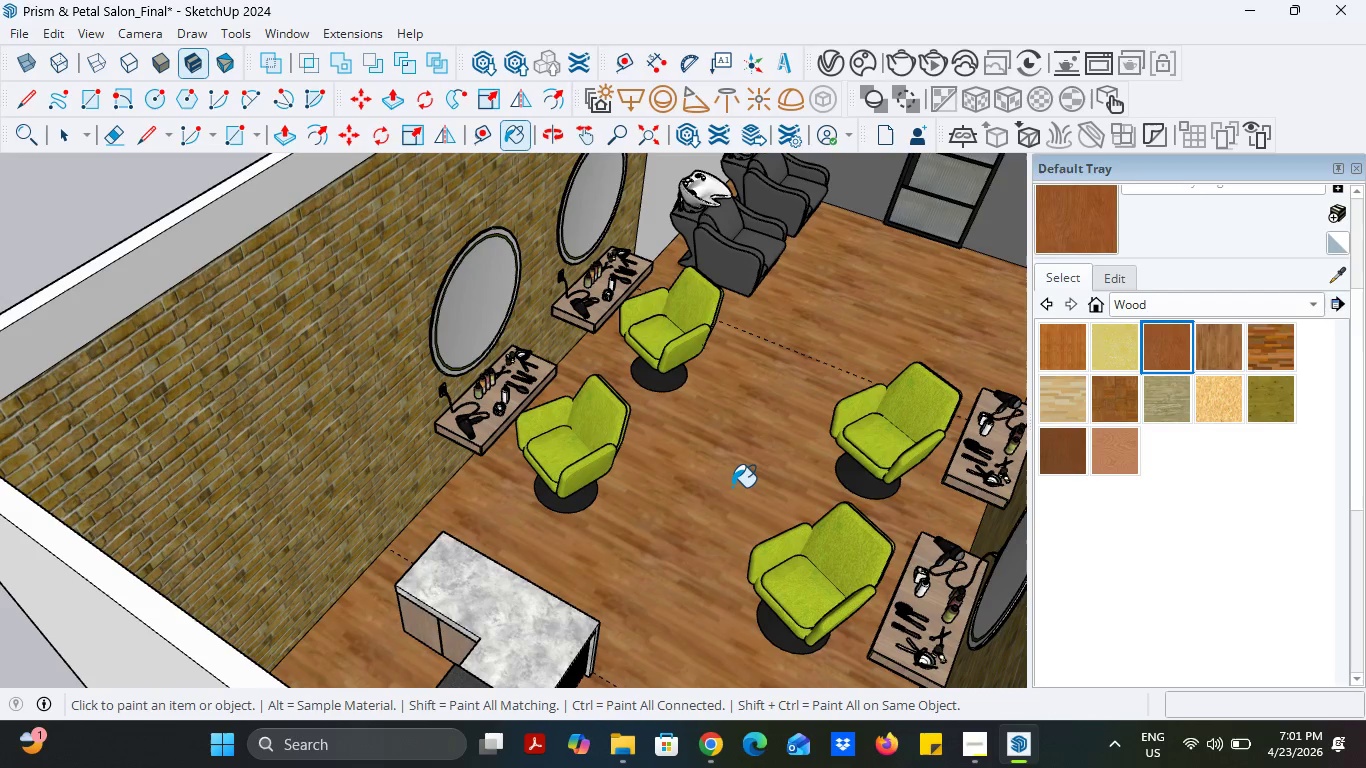 
left_click([726, 491])
 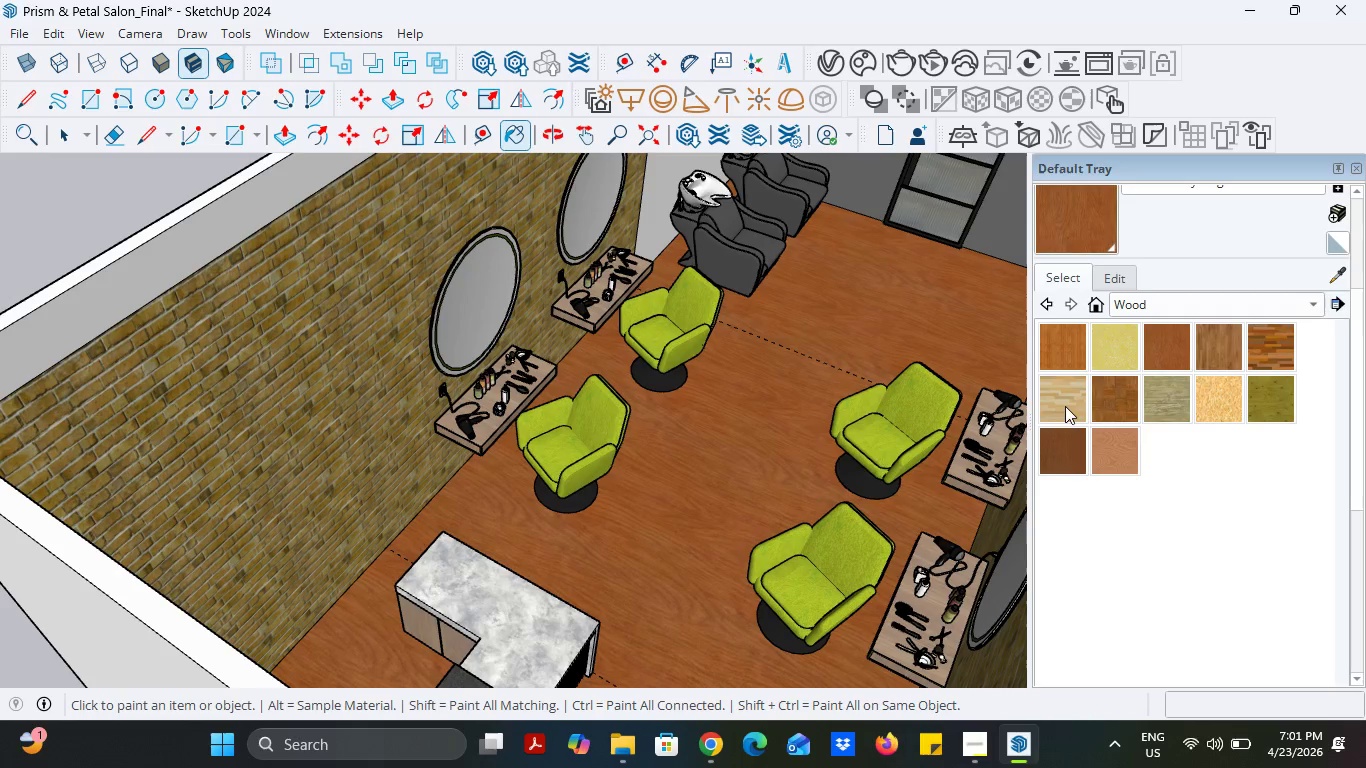 
double_click([813, 482])
 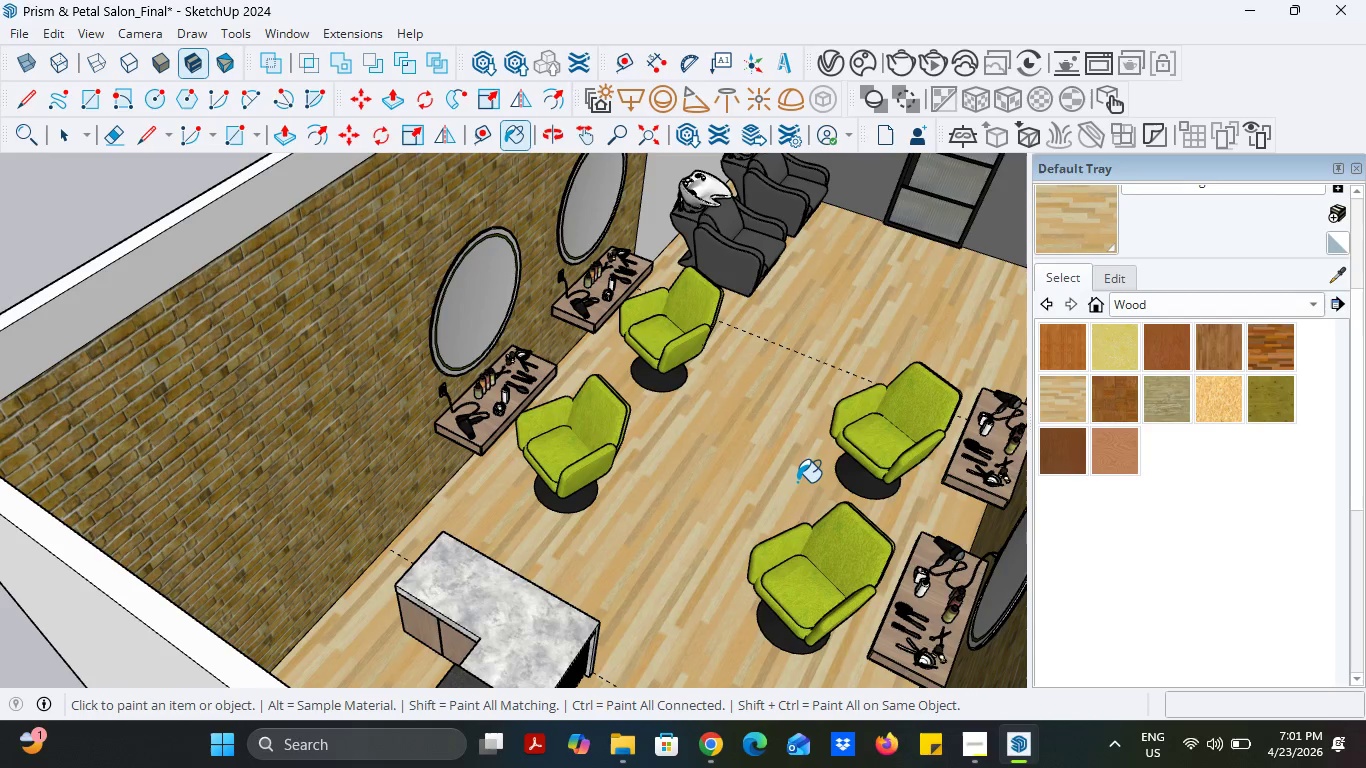 
scroll: coordinate [765, 480], scroll_direction: up, amount: 1.0
 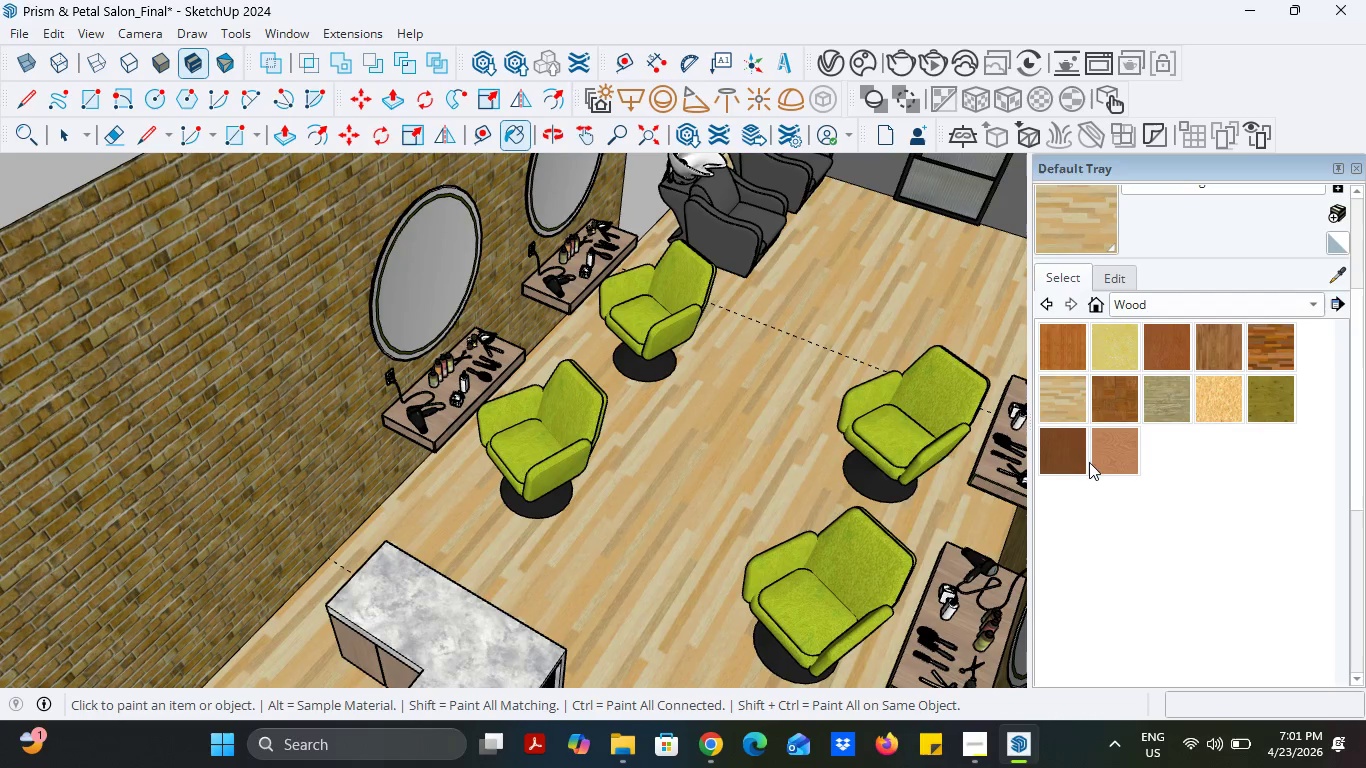 
left_click([1058, 461])
 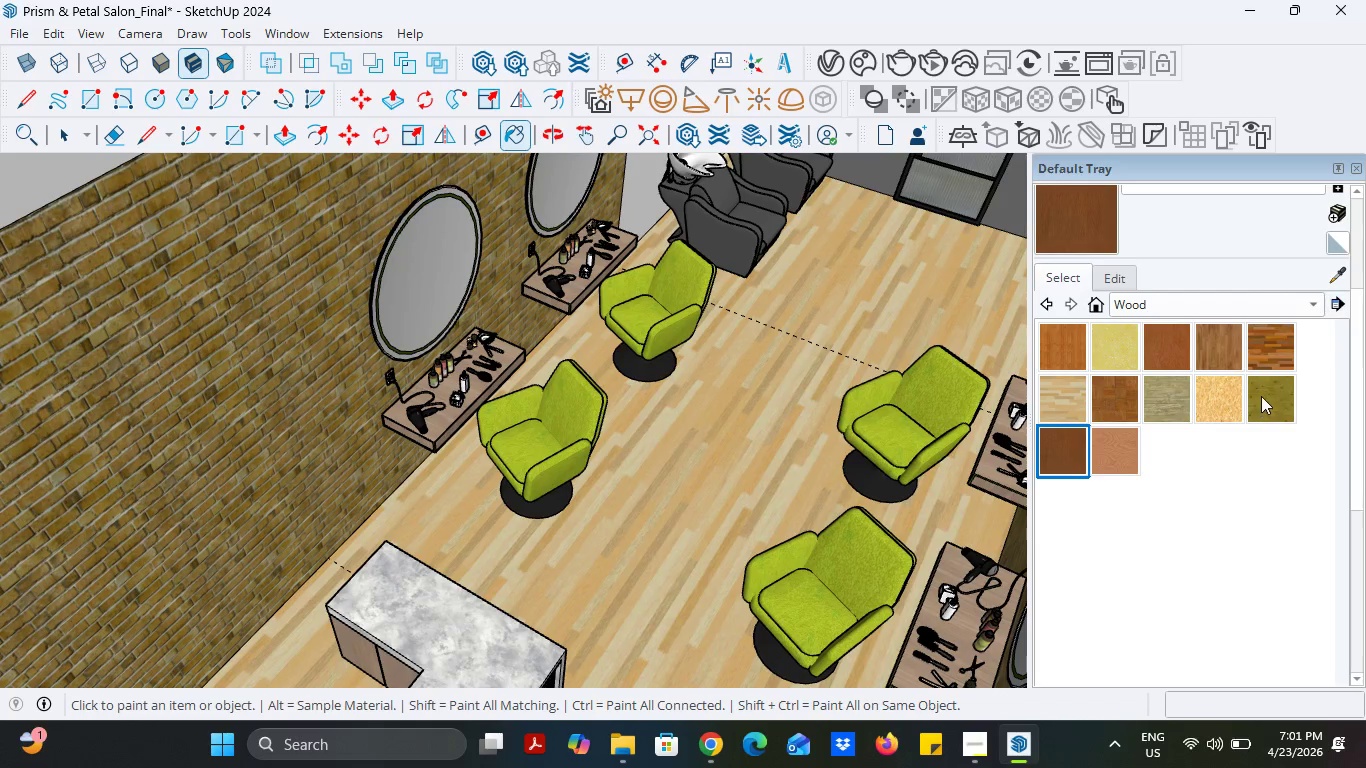 
left_click([1290, 388])
 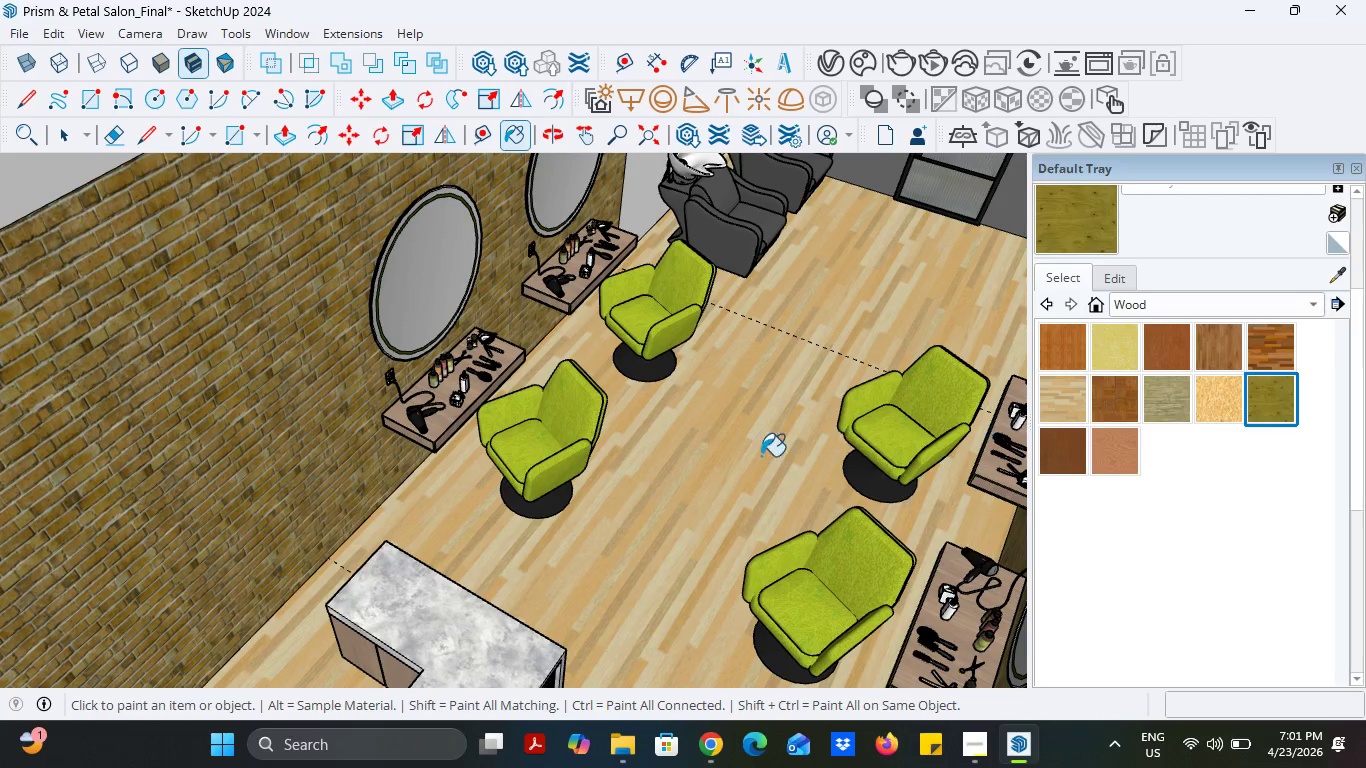 
left_click([726, 456])
 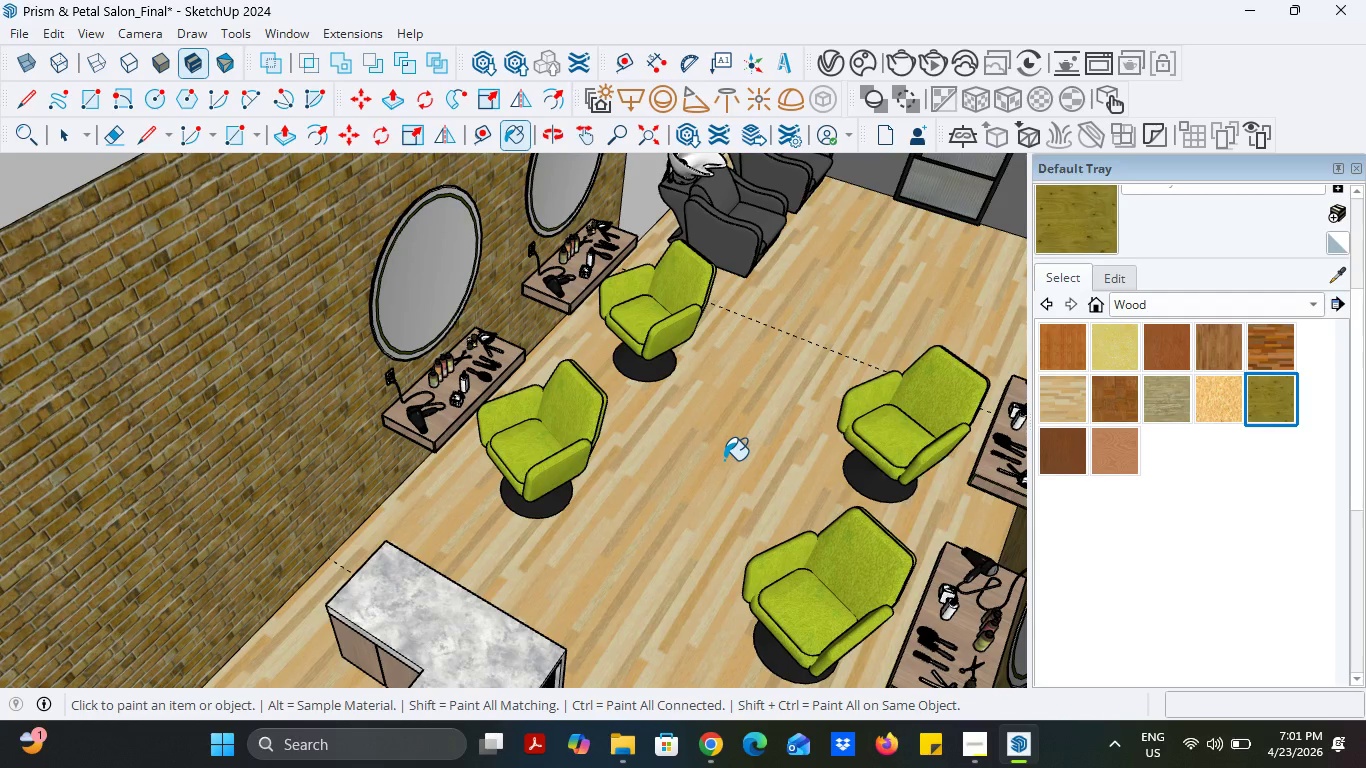 
left_click([723, 470])
 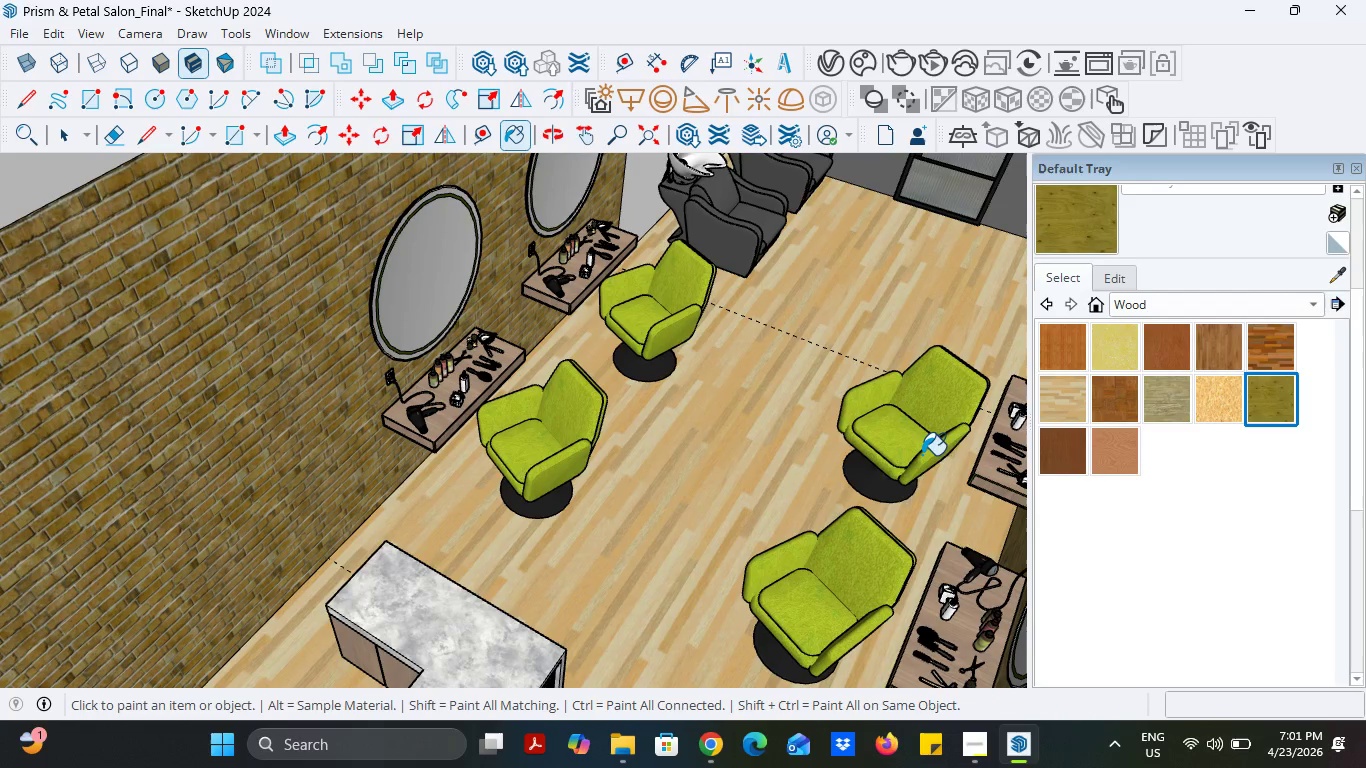 
scroll: coordinate [929, 455], scroll_direction: down, amount: 4.0
 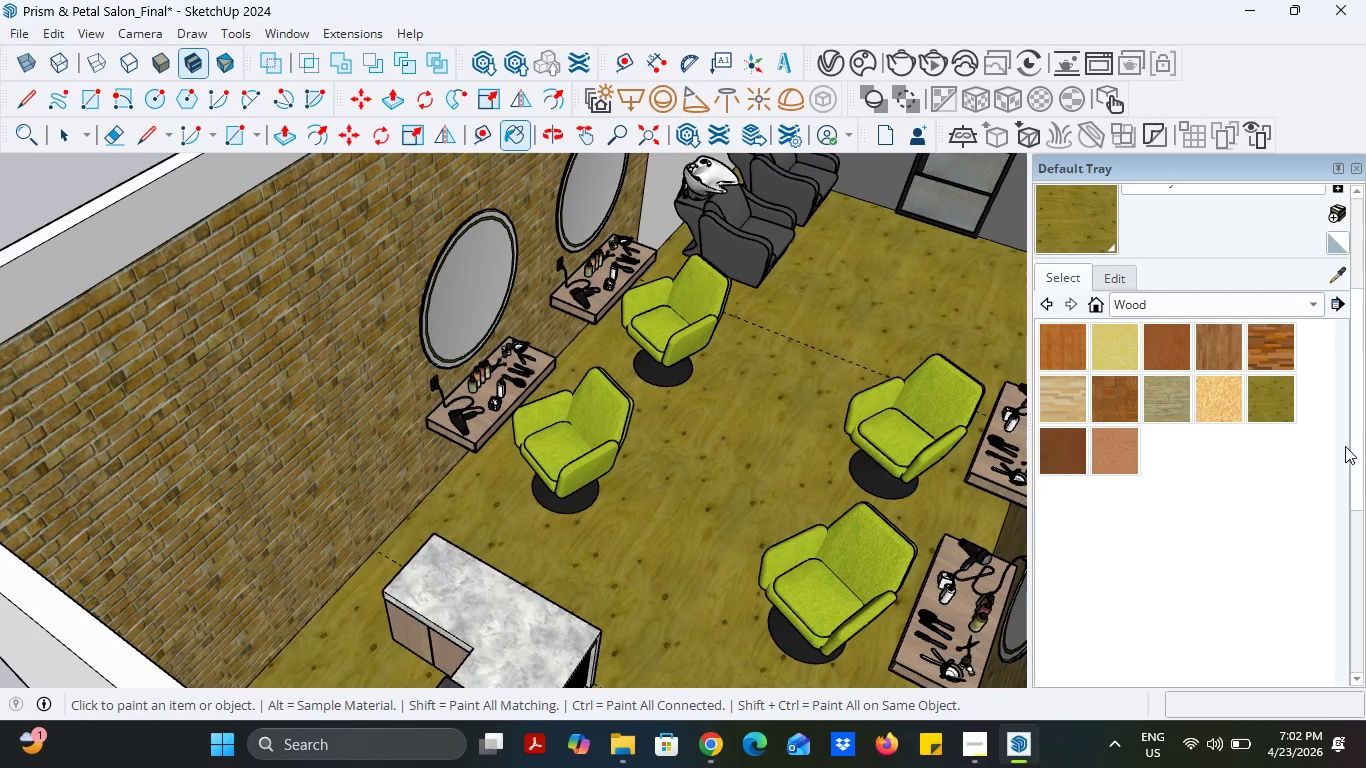 
wait(13.0)
 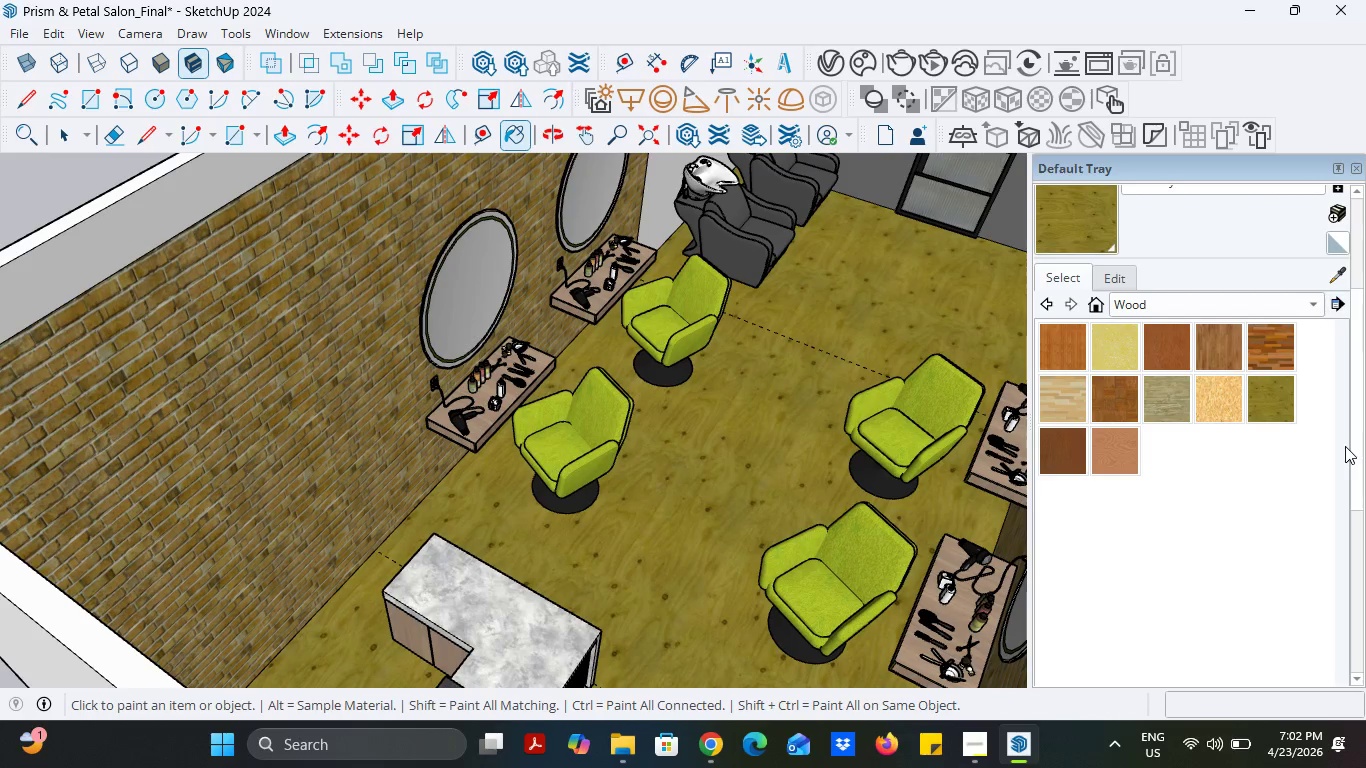 
left_click([966, 753])